 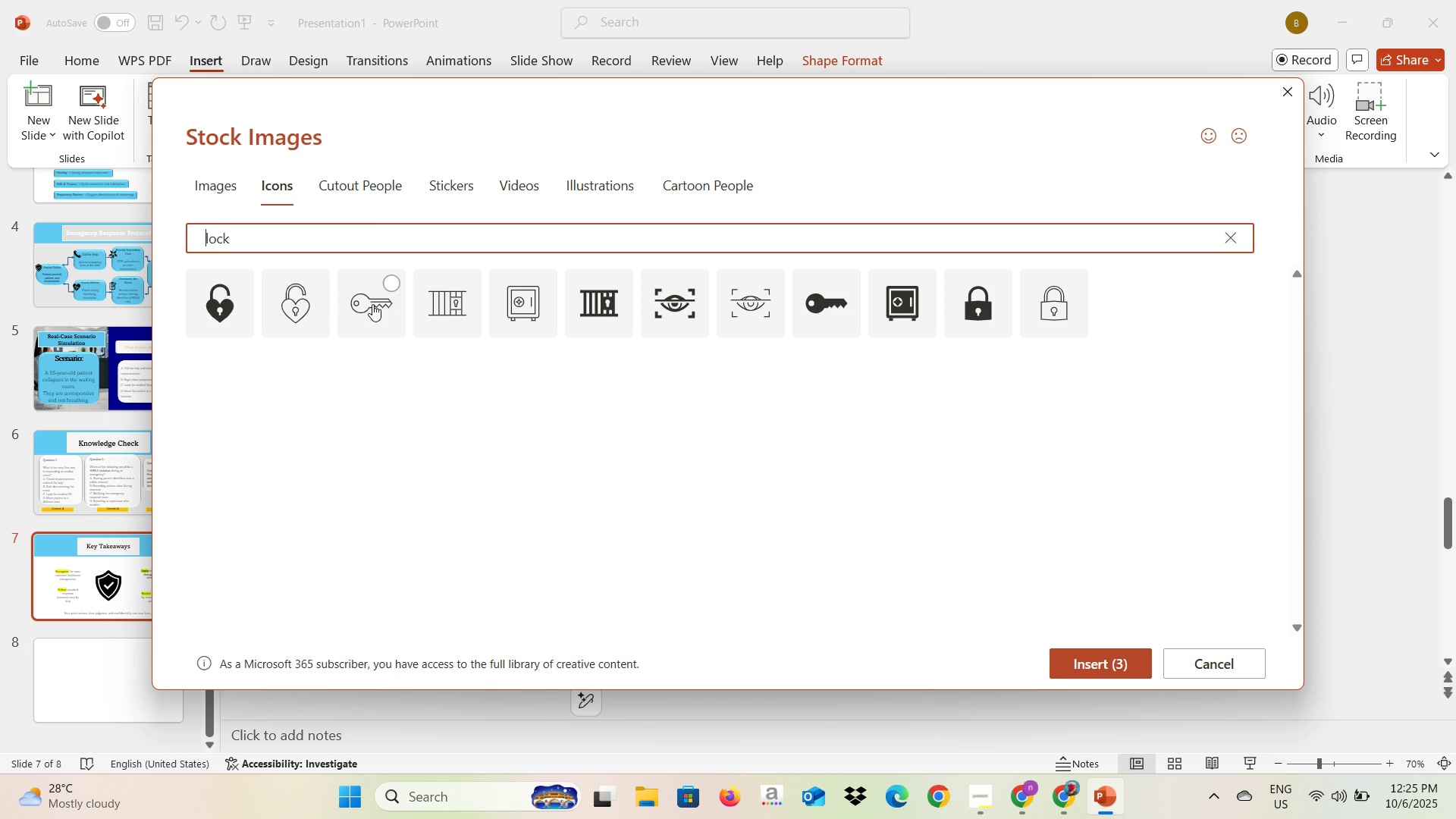 
left_click([999, 286])
 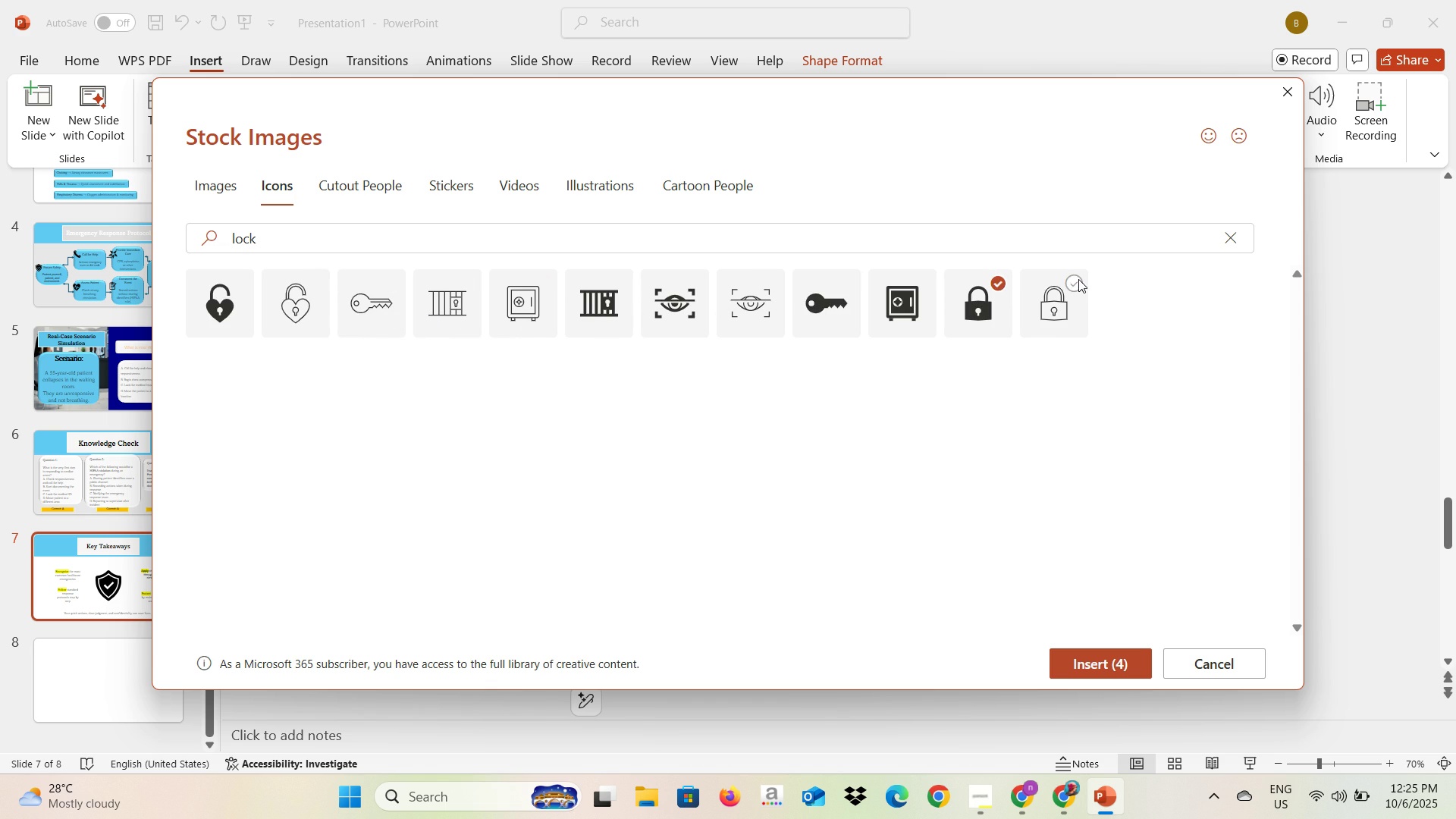 
left_click([1078, 279])
 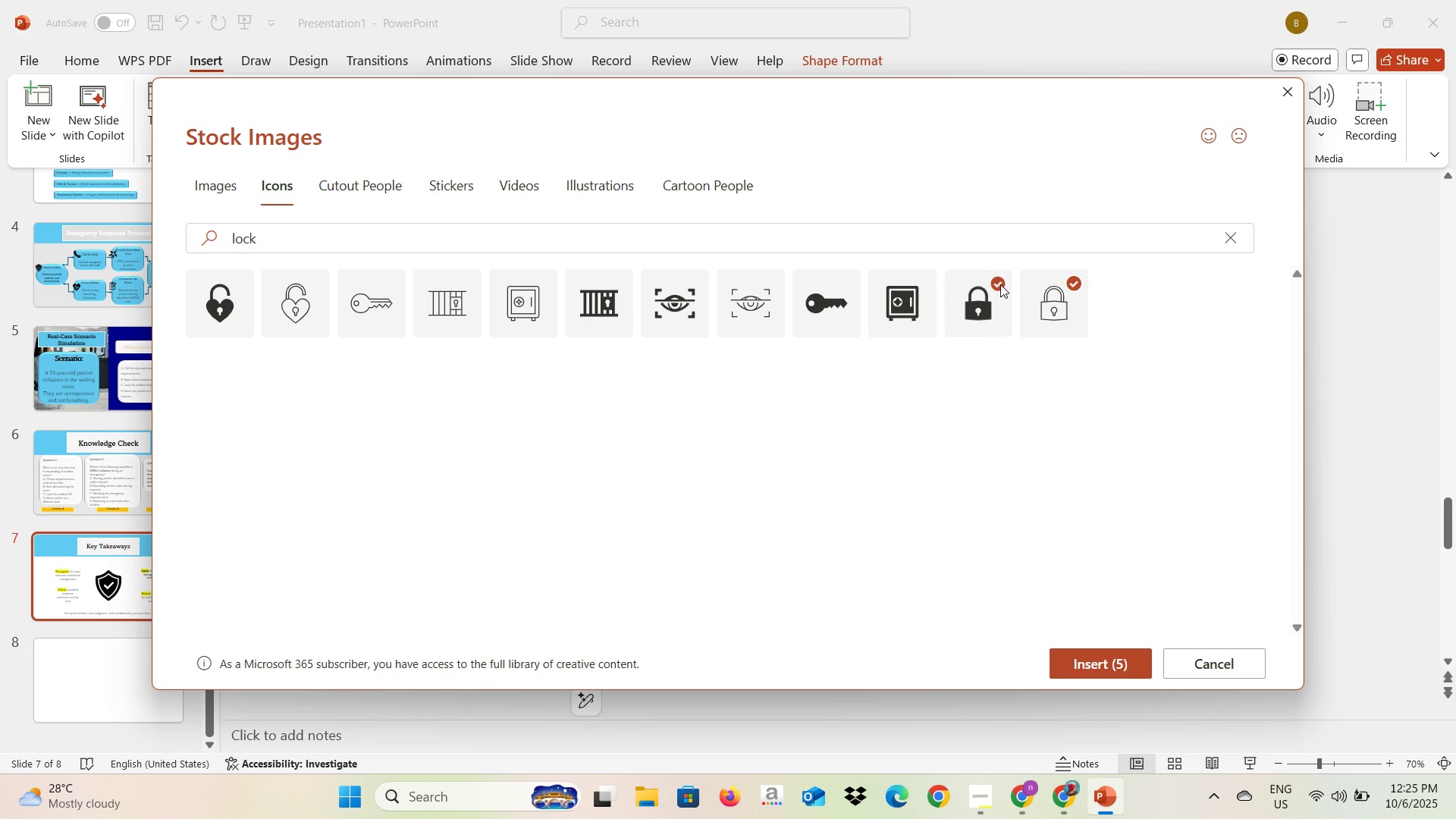 
left_click([1000, 284])
 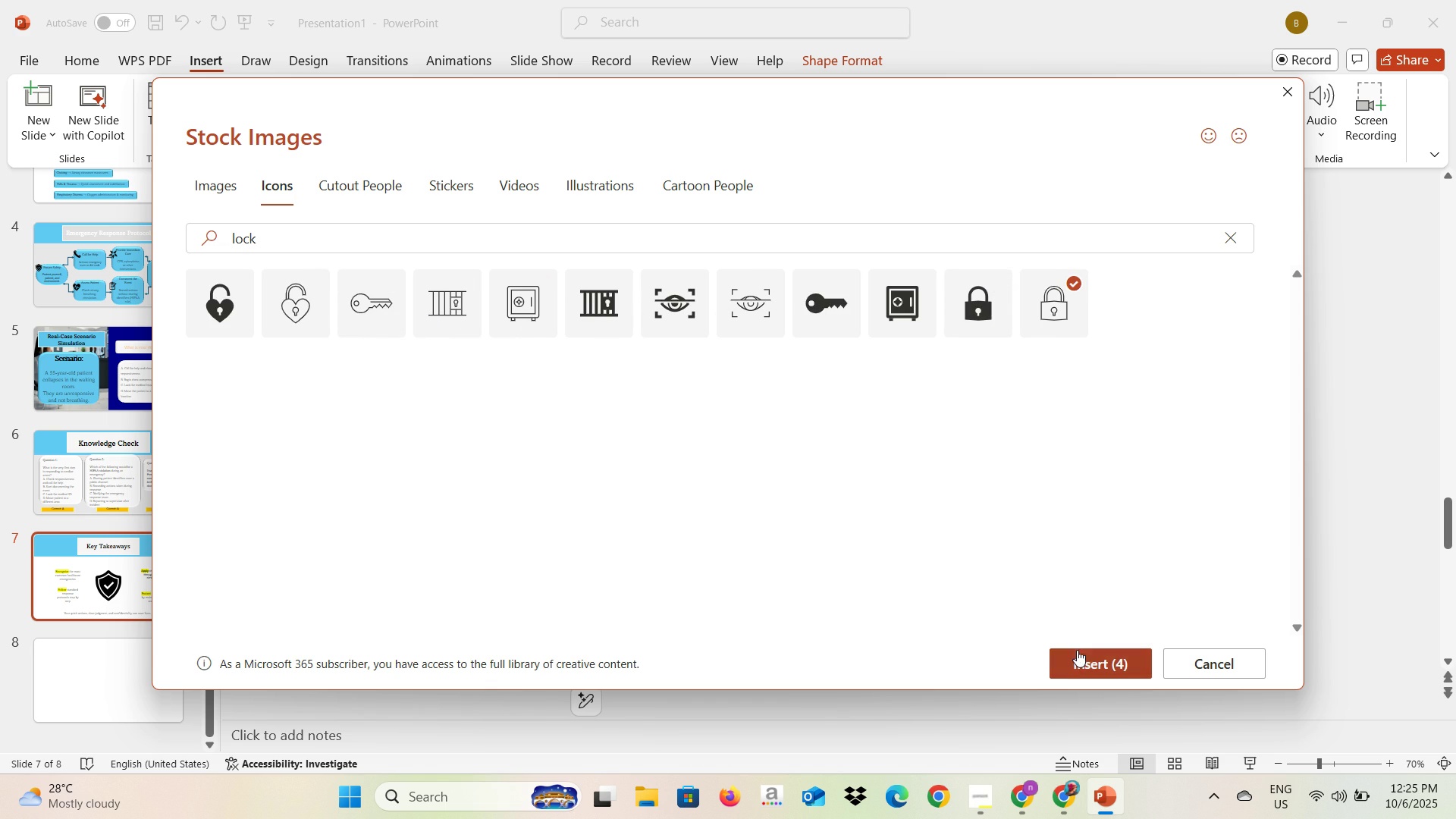 
left_click([1077, 650])
 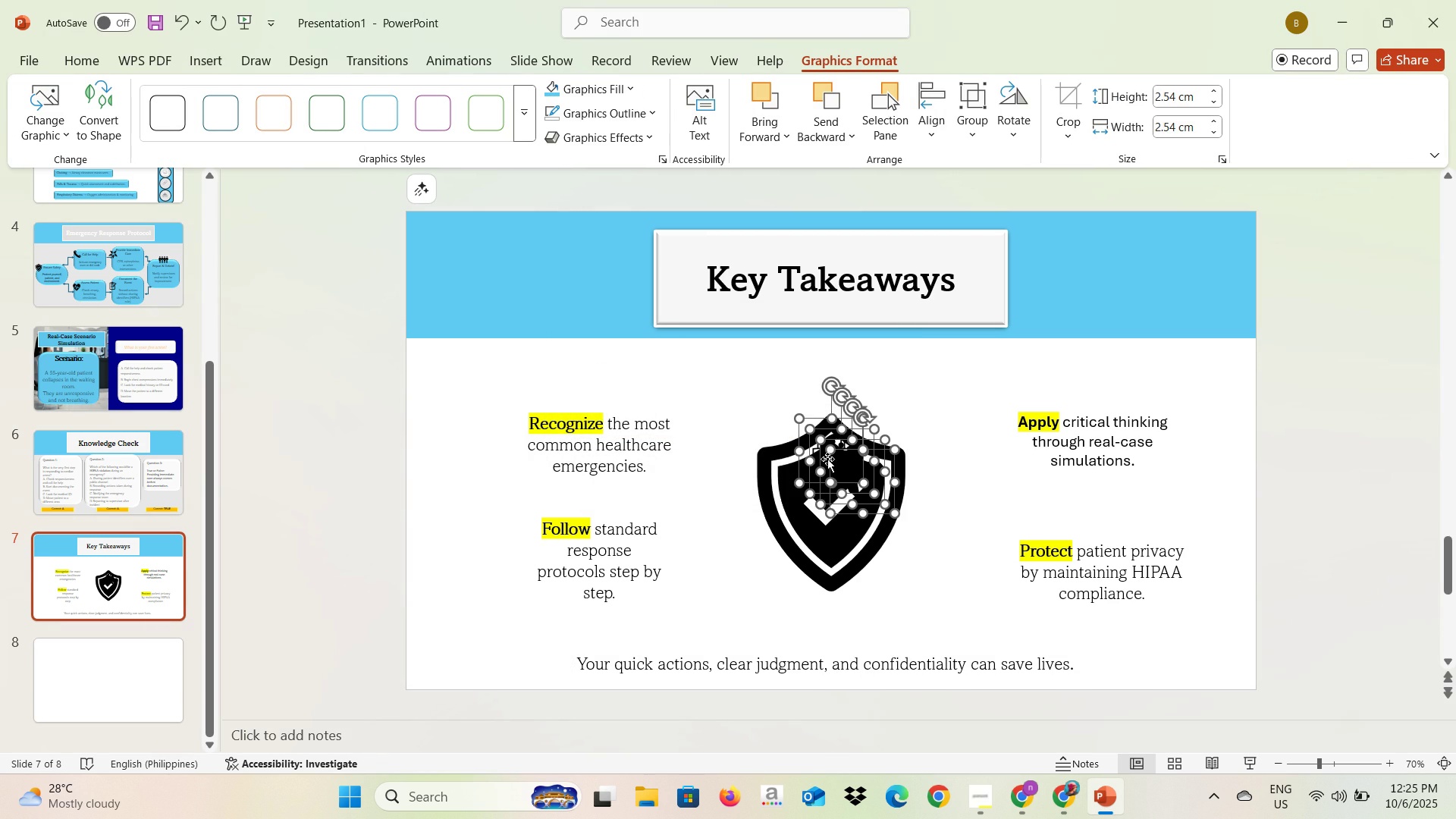 
left_click([1310, 468])
 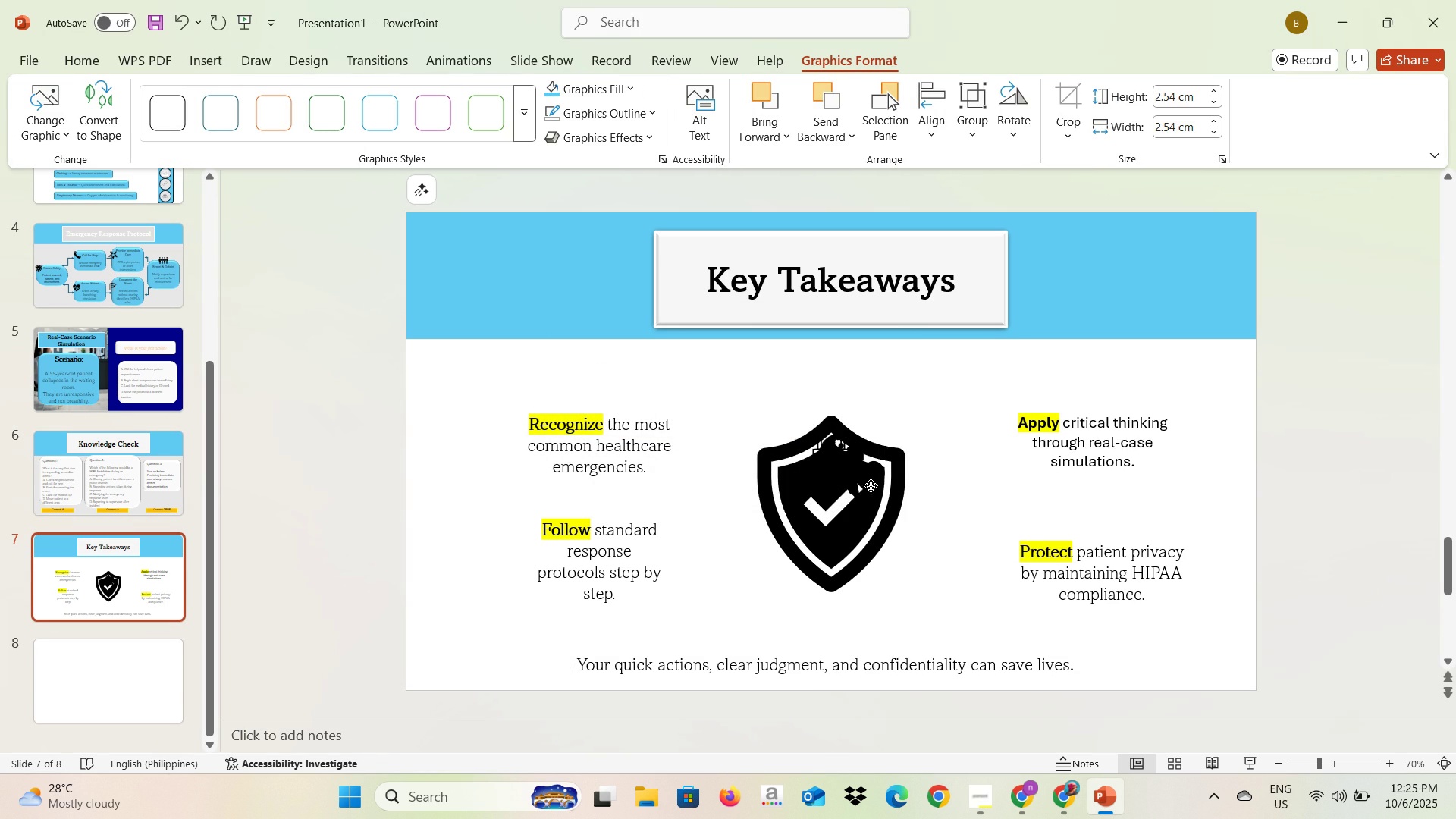 
left_click([871, 485])
 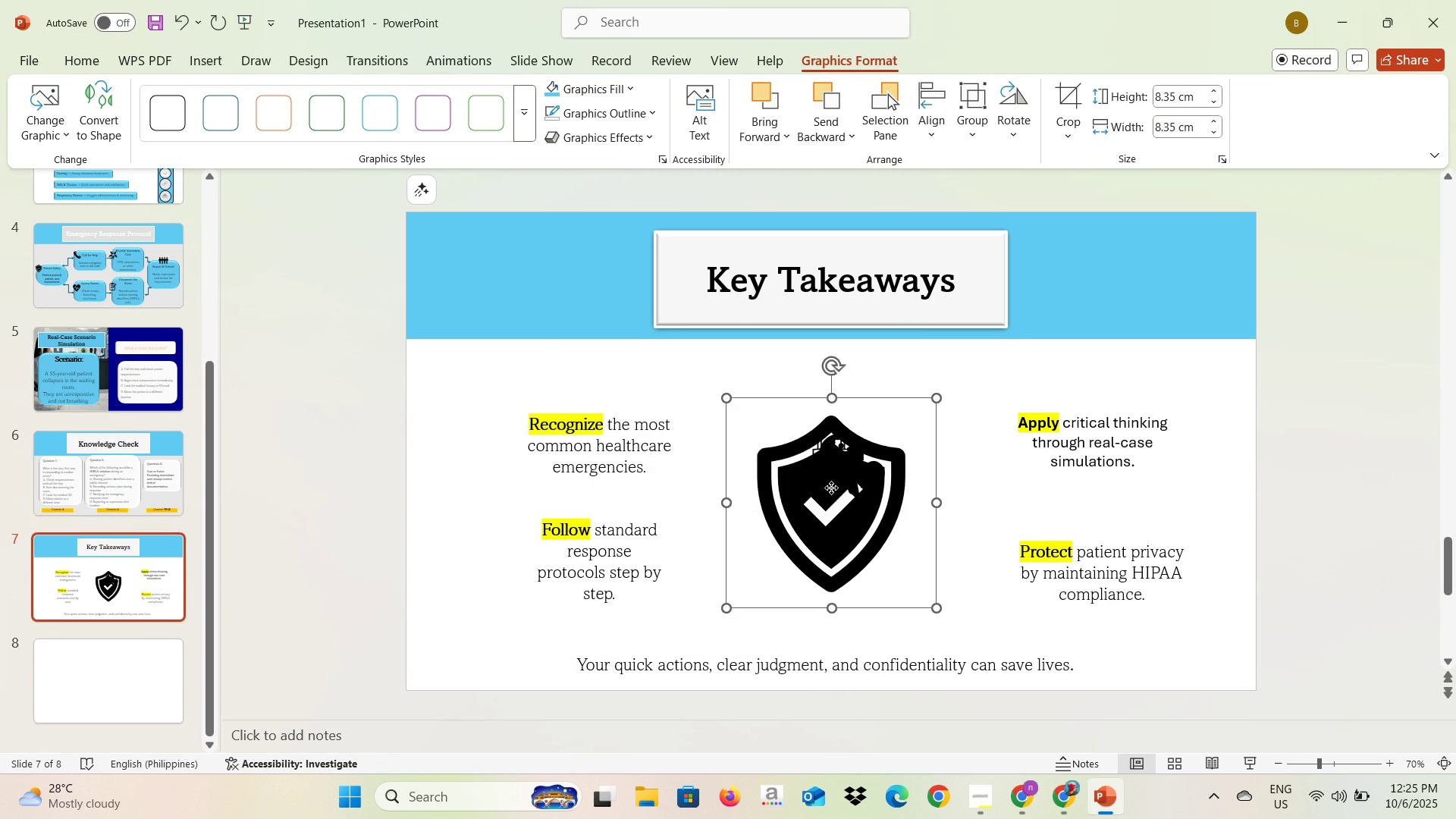 
double_click([831, 488])